 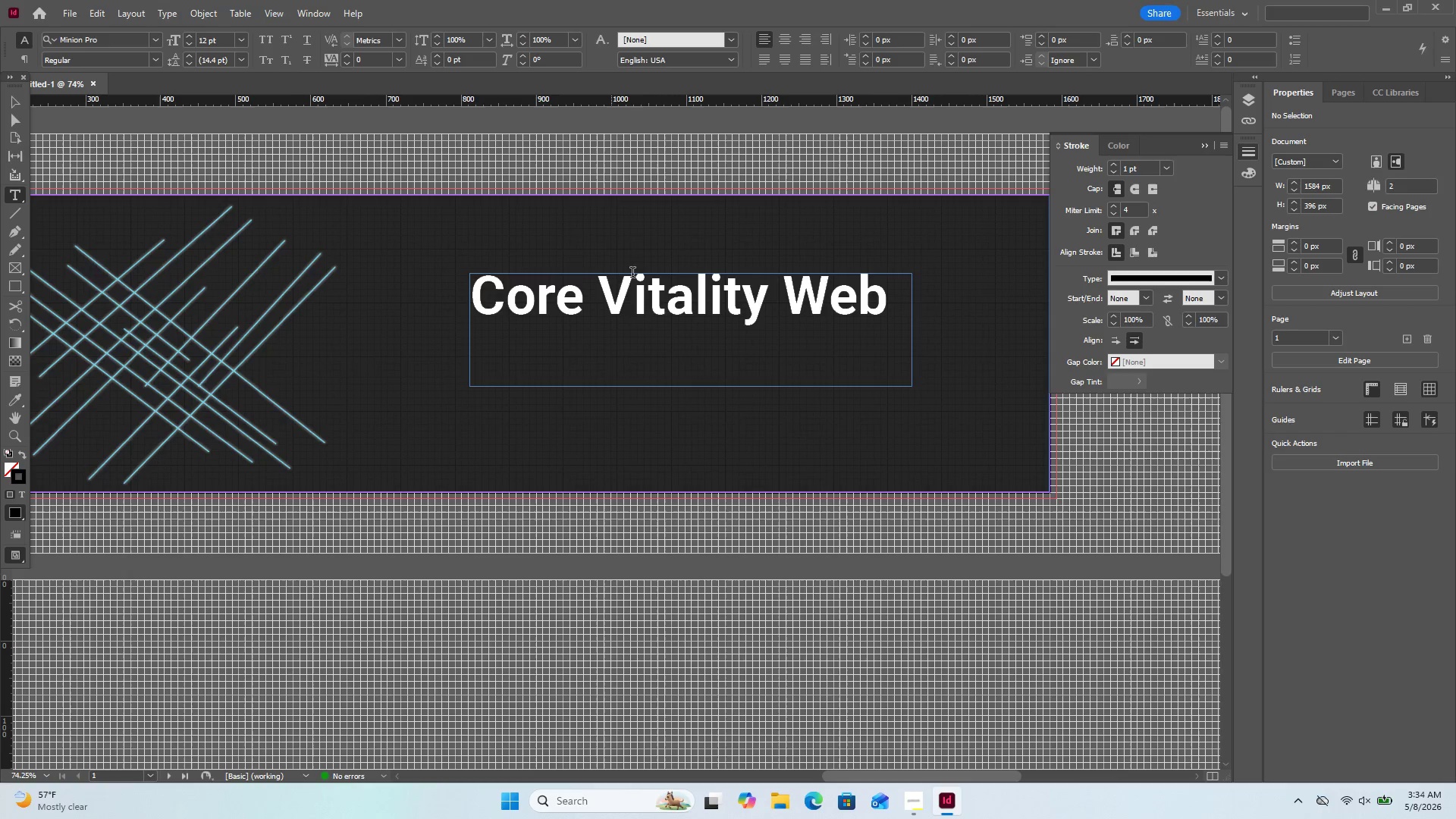 
left_click([3, 105])
 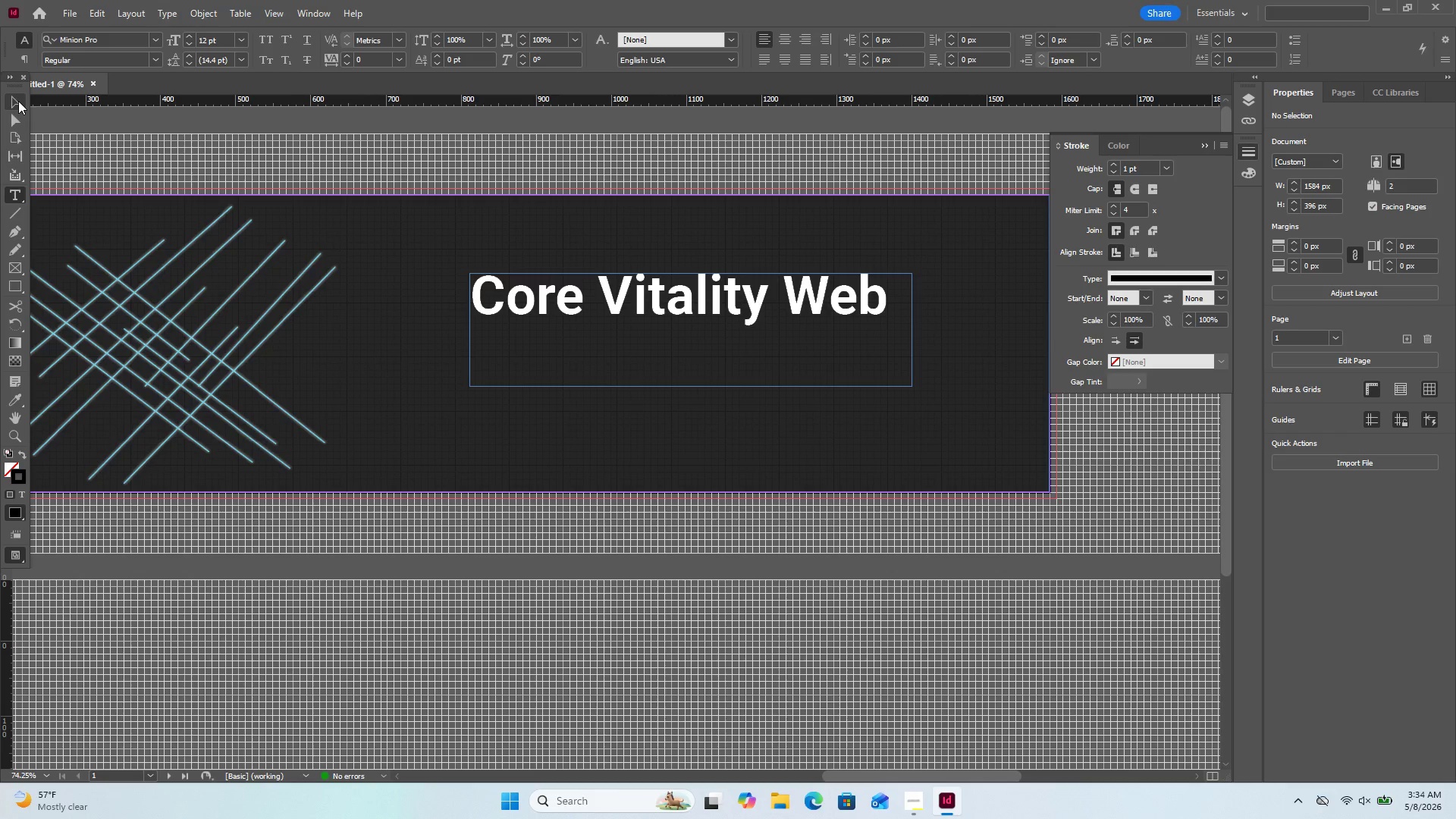 
left_click([18, 101])
 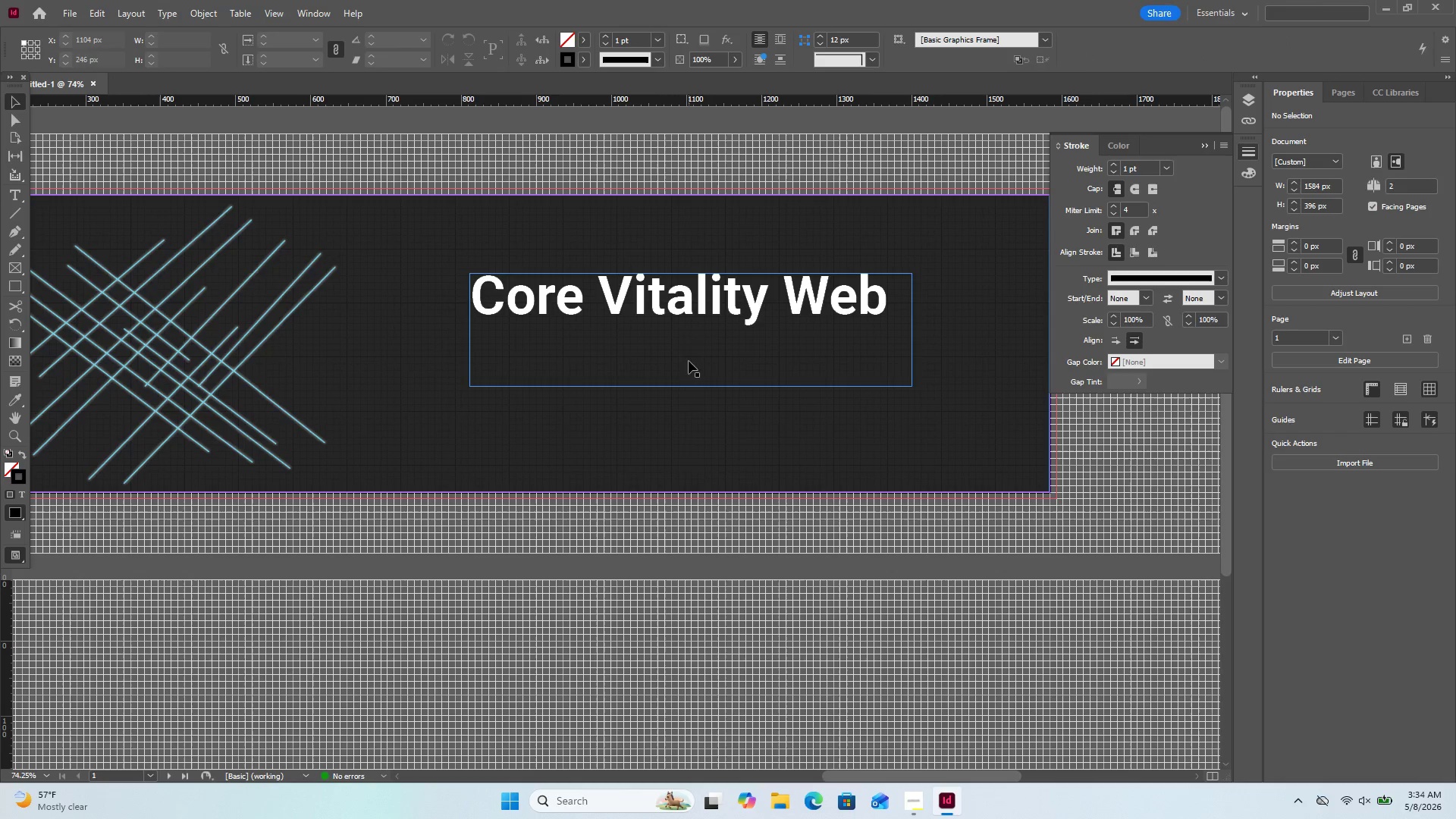 
left_click([695, 297])
 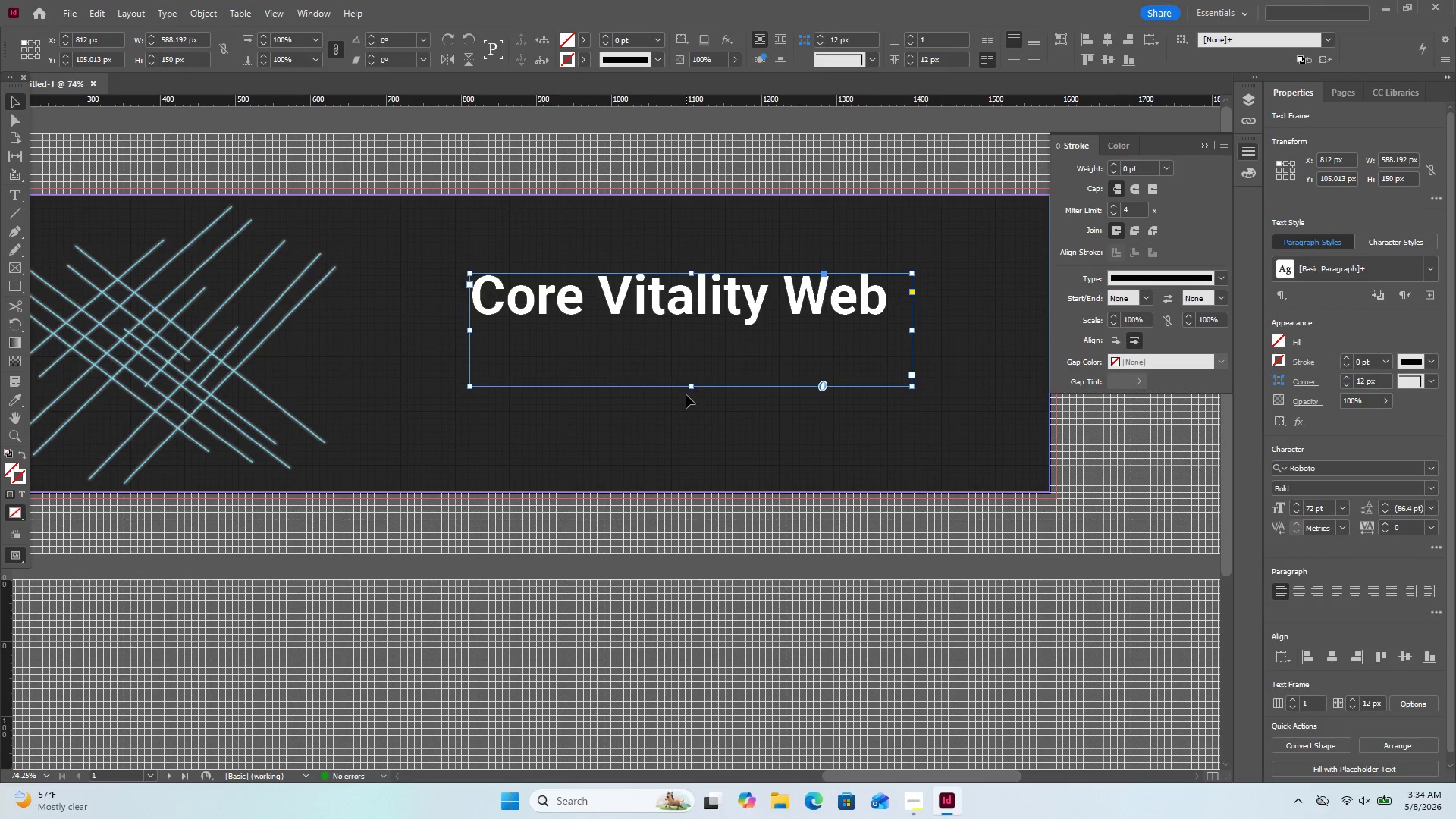 
left_click_drag(start_coordinate=[692, 385], to_coordinate=[692, 359])
 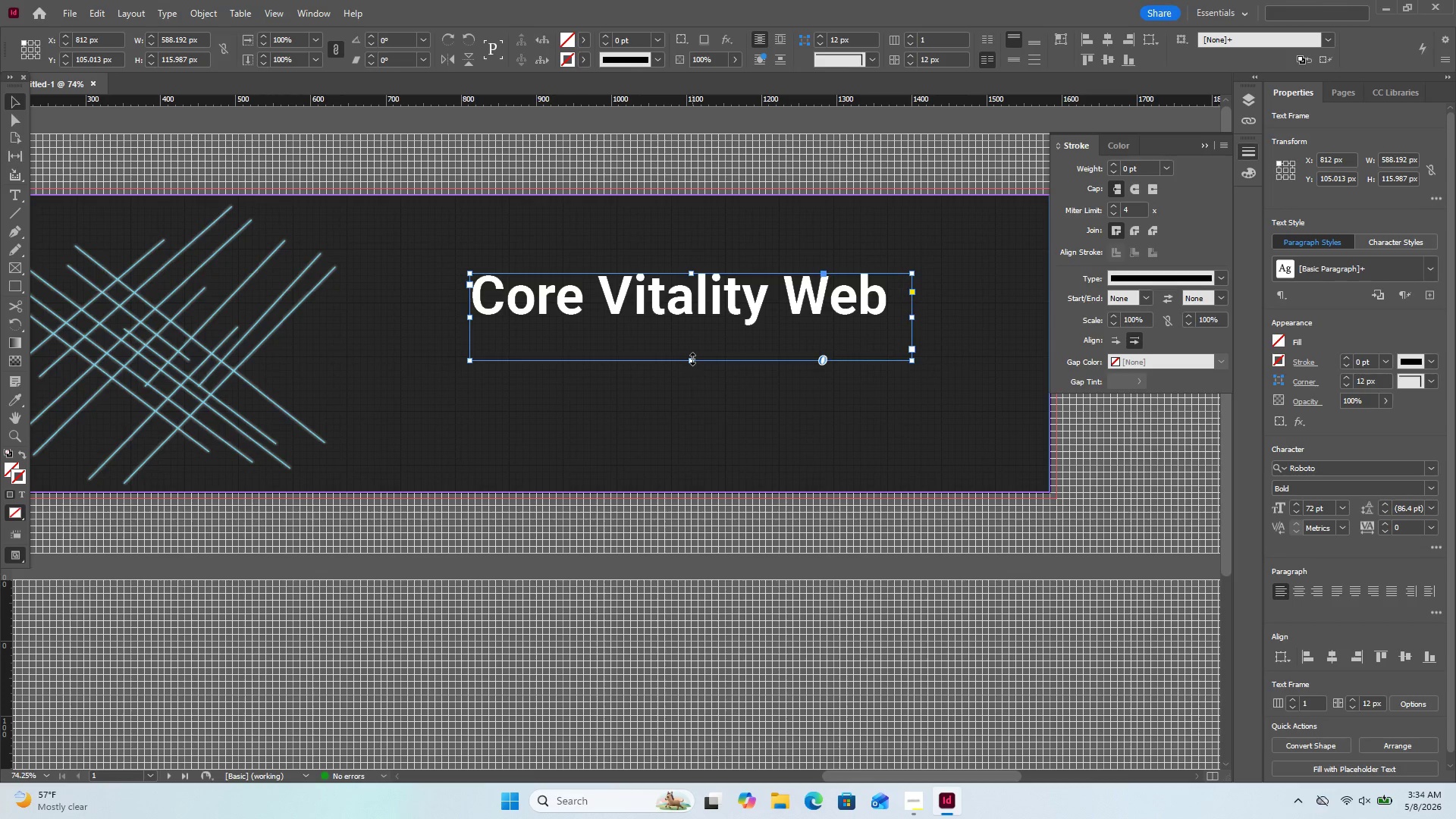 
left_click_drag(start_coordinate=[693, 359], to_coordinate=[692, 339])
 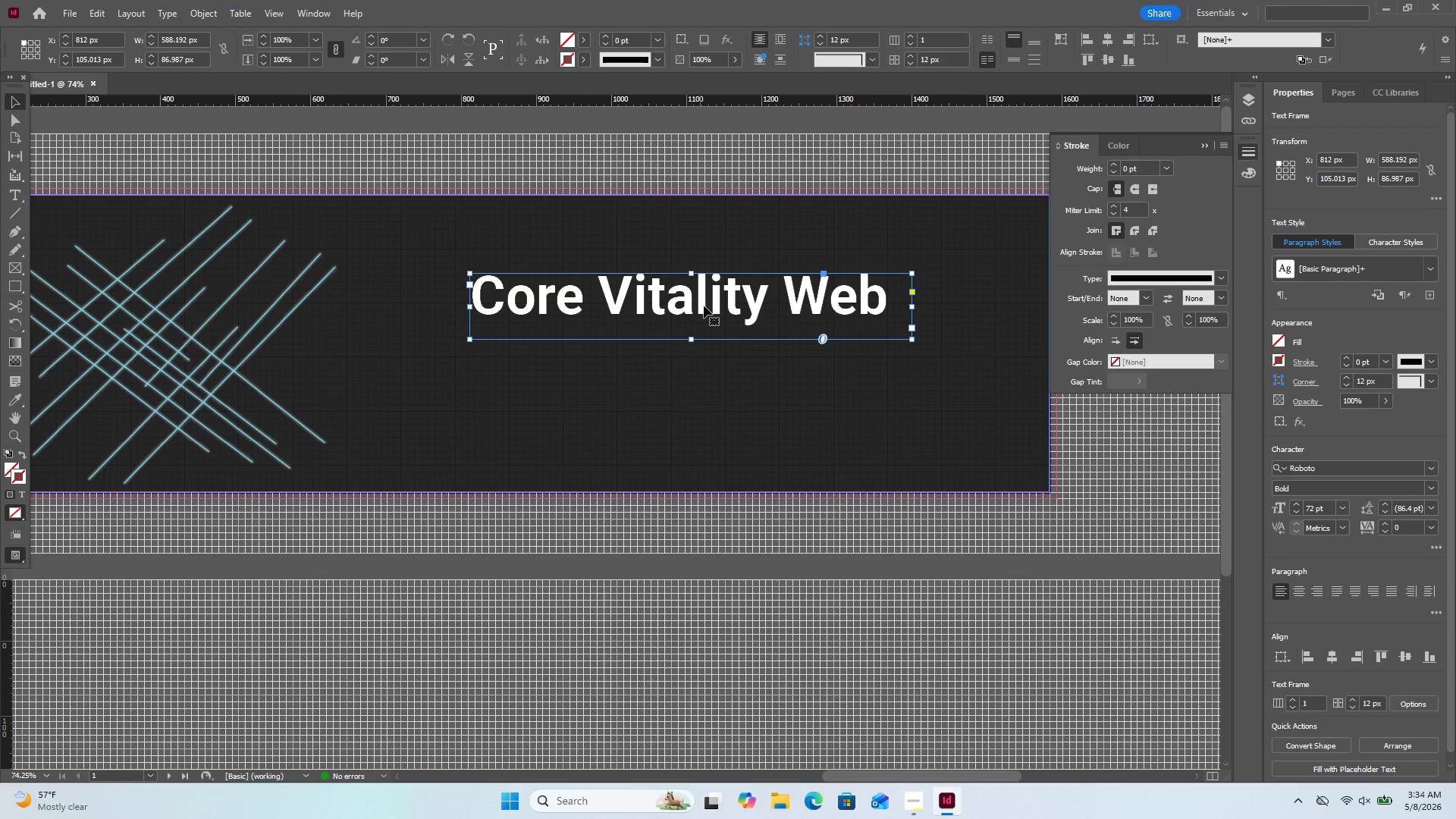 
left_click_drag(start_coordinate=[705, 306], to_coordinate=[735, 271])
 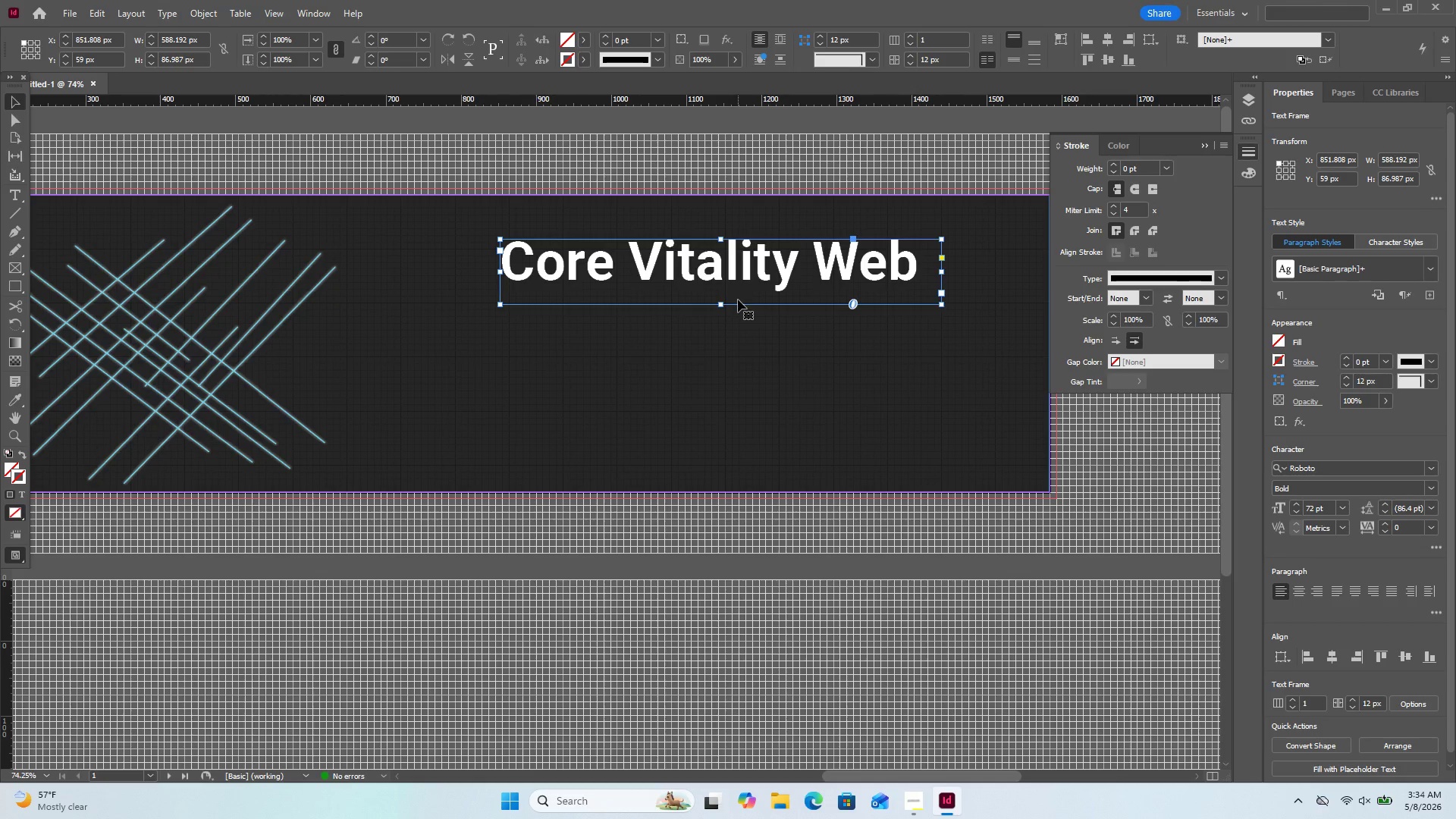 
left_click([740, 362])